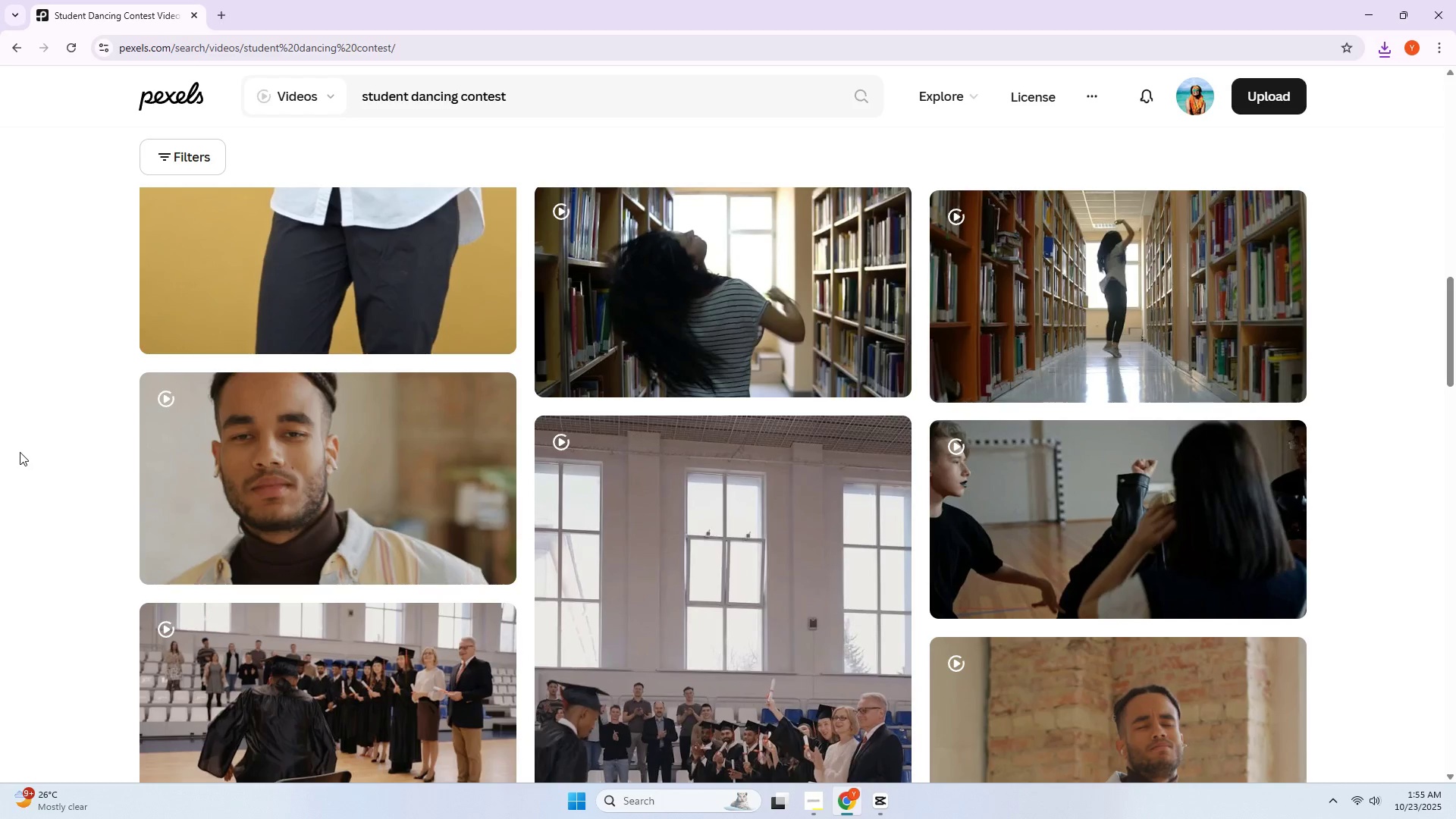 
wait(11.52)
 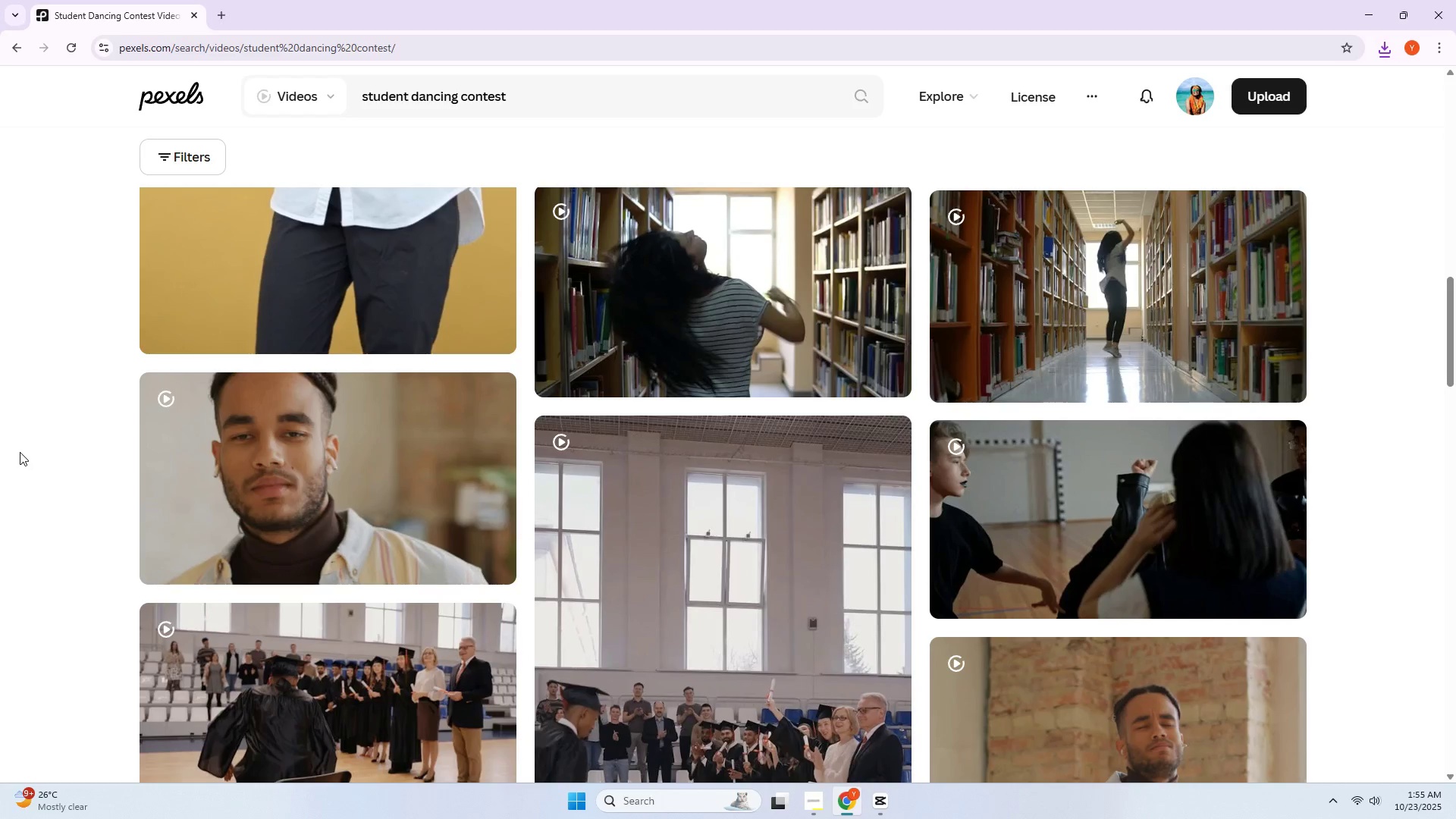 
key(Alt+AltLeft)
 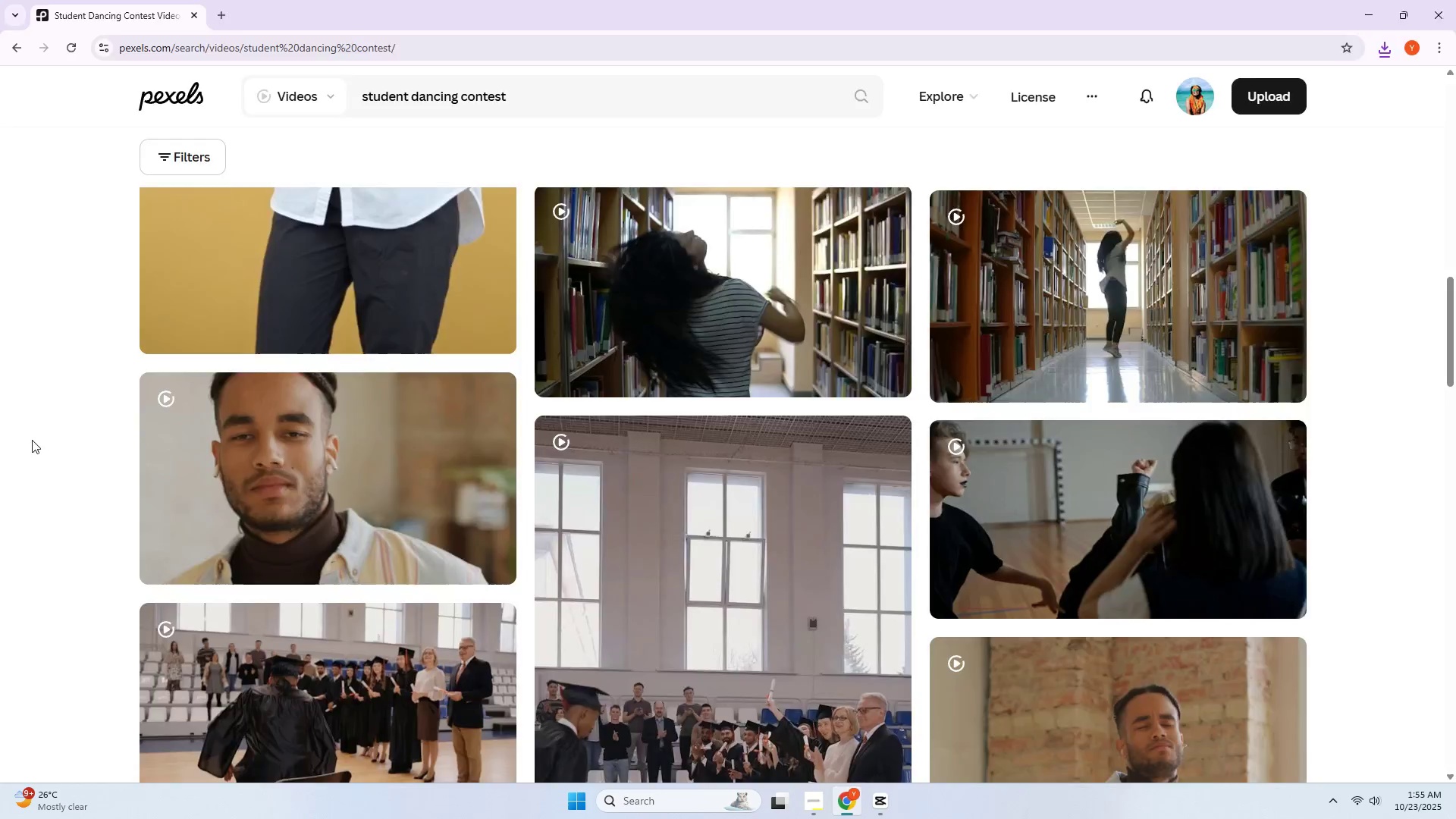 
key(Alt+Tab)